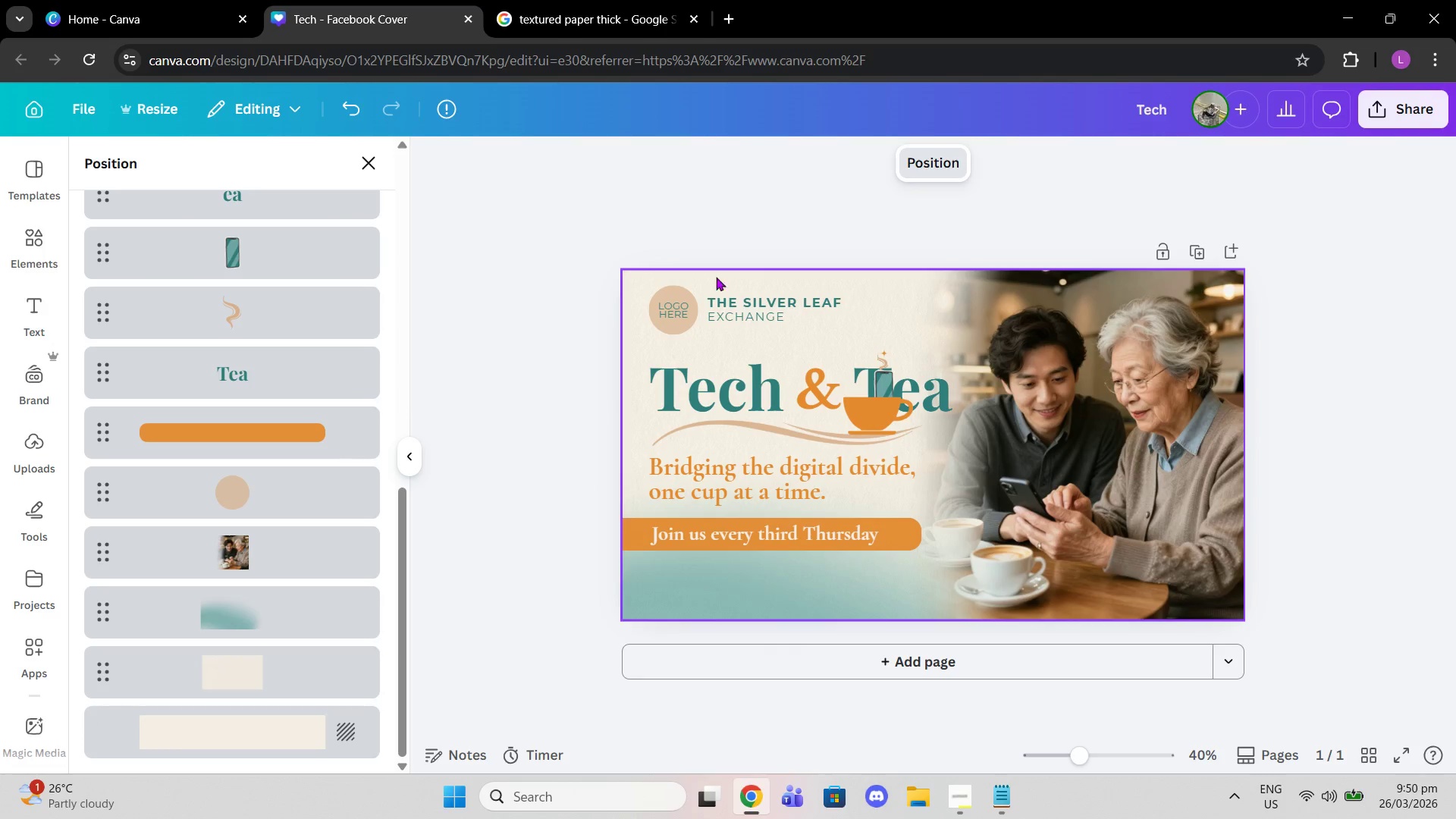 
left_click([378, 155])
 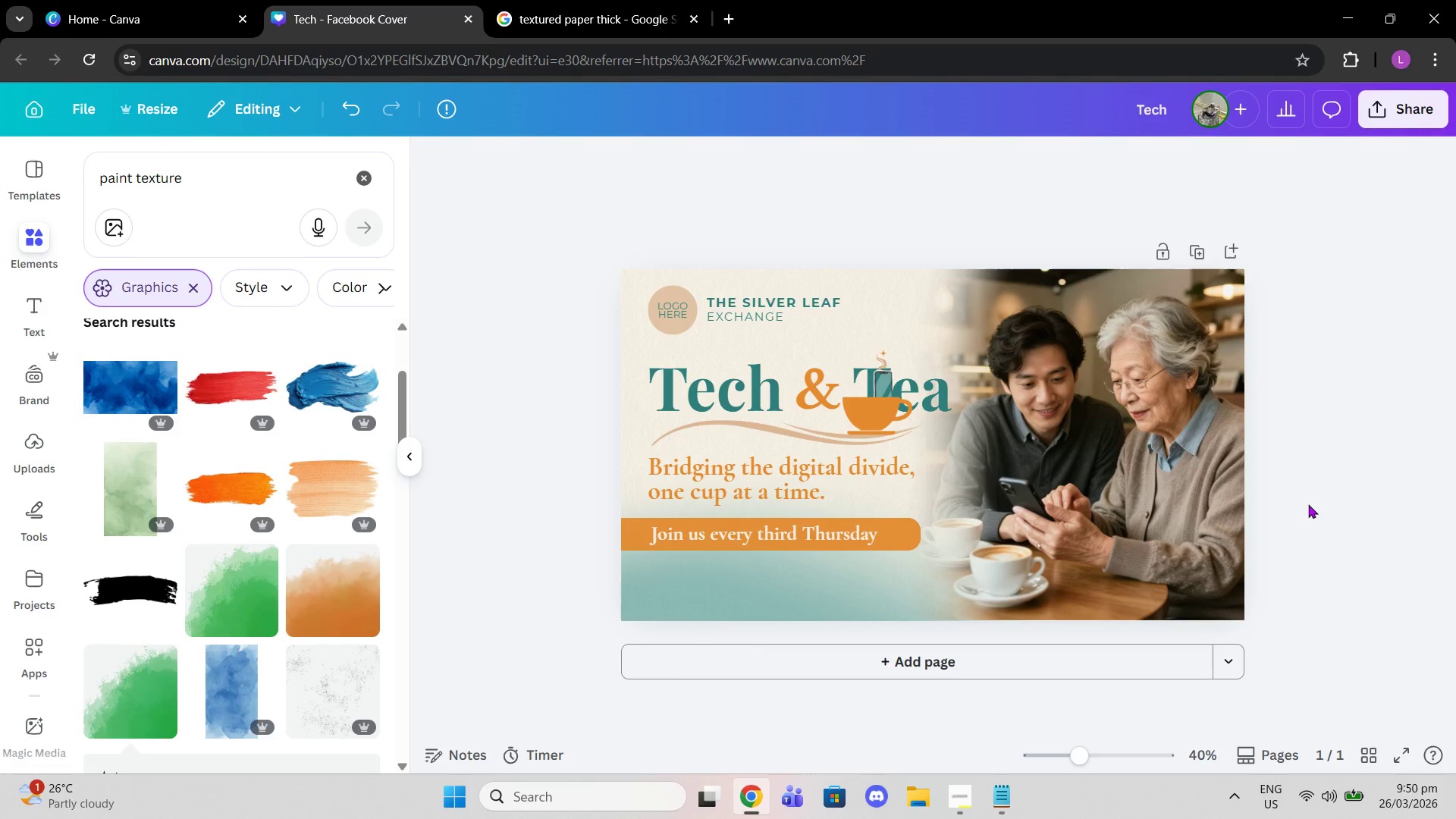 
double_click([1308, 504])
 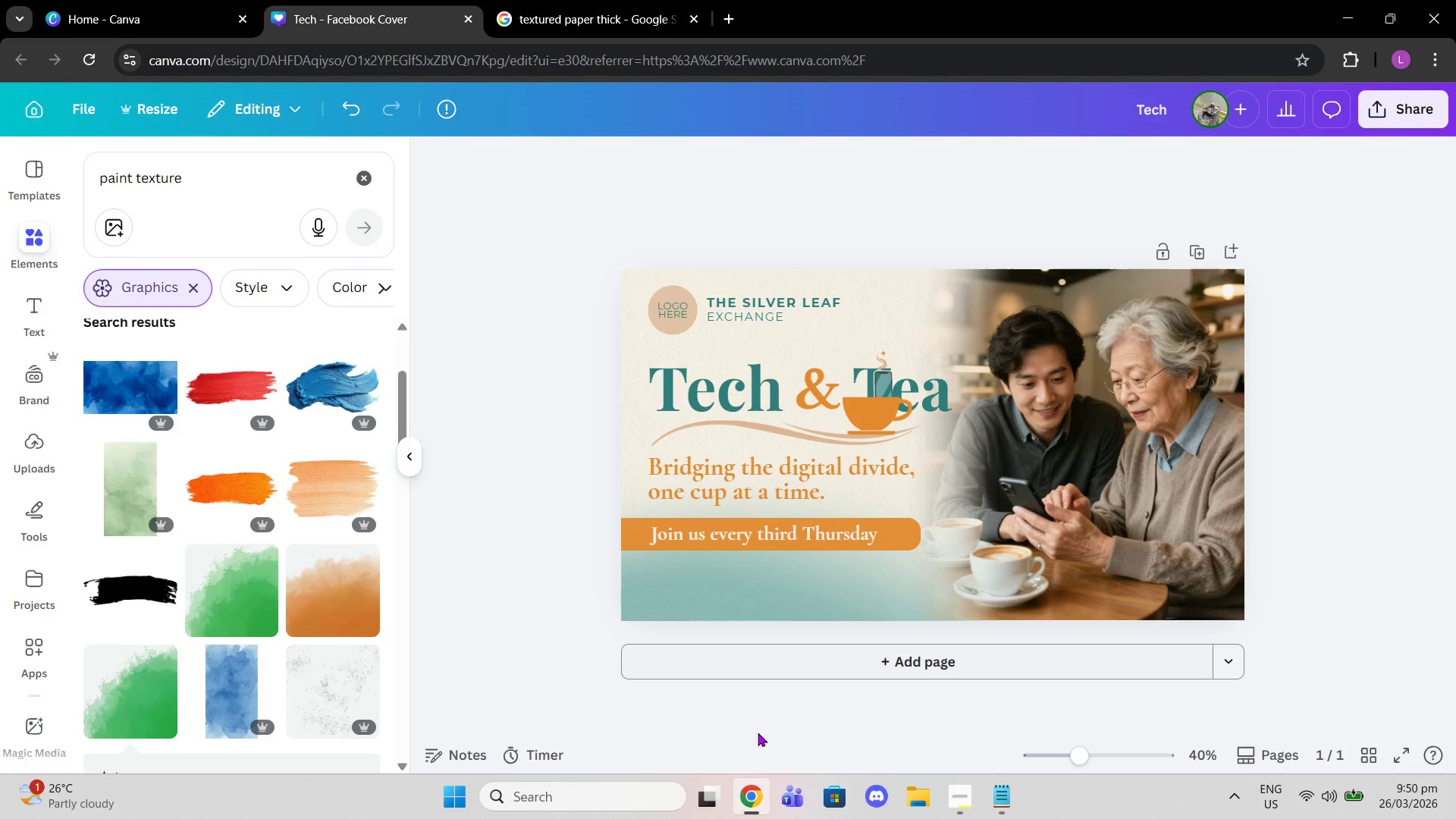 
left_click([947, 799])
 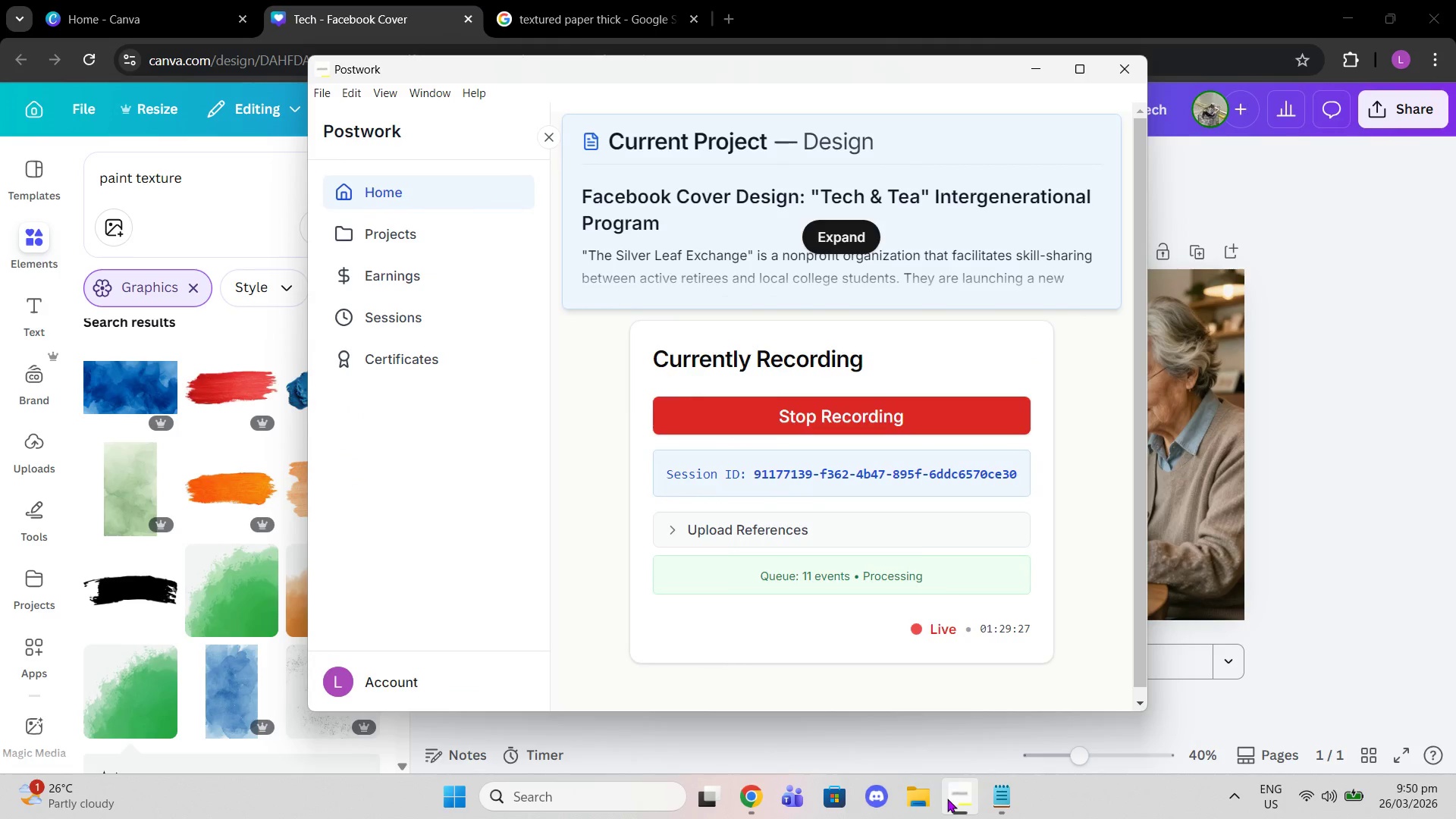 
left_click([947, 799])
 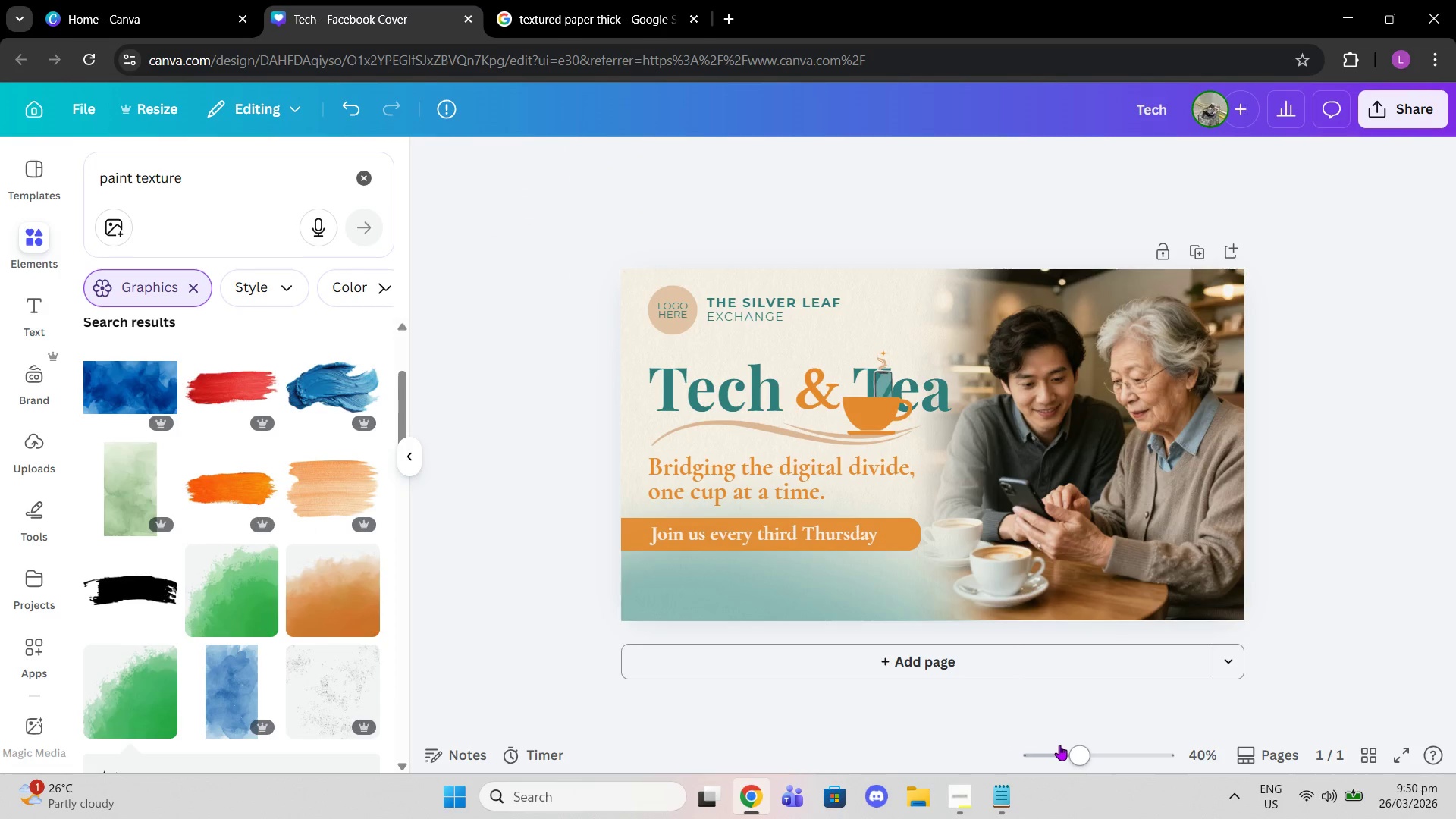 
left_click_drag(start_coordinate=[1085, 752], to_coordinate=[1103, 752])
 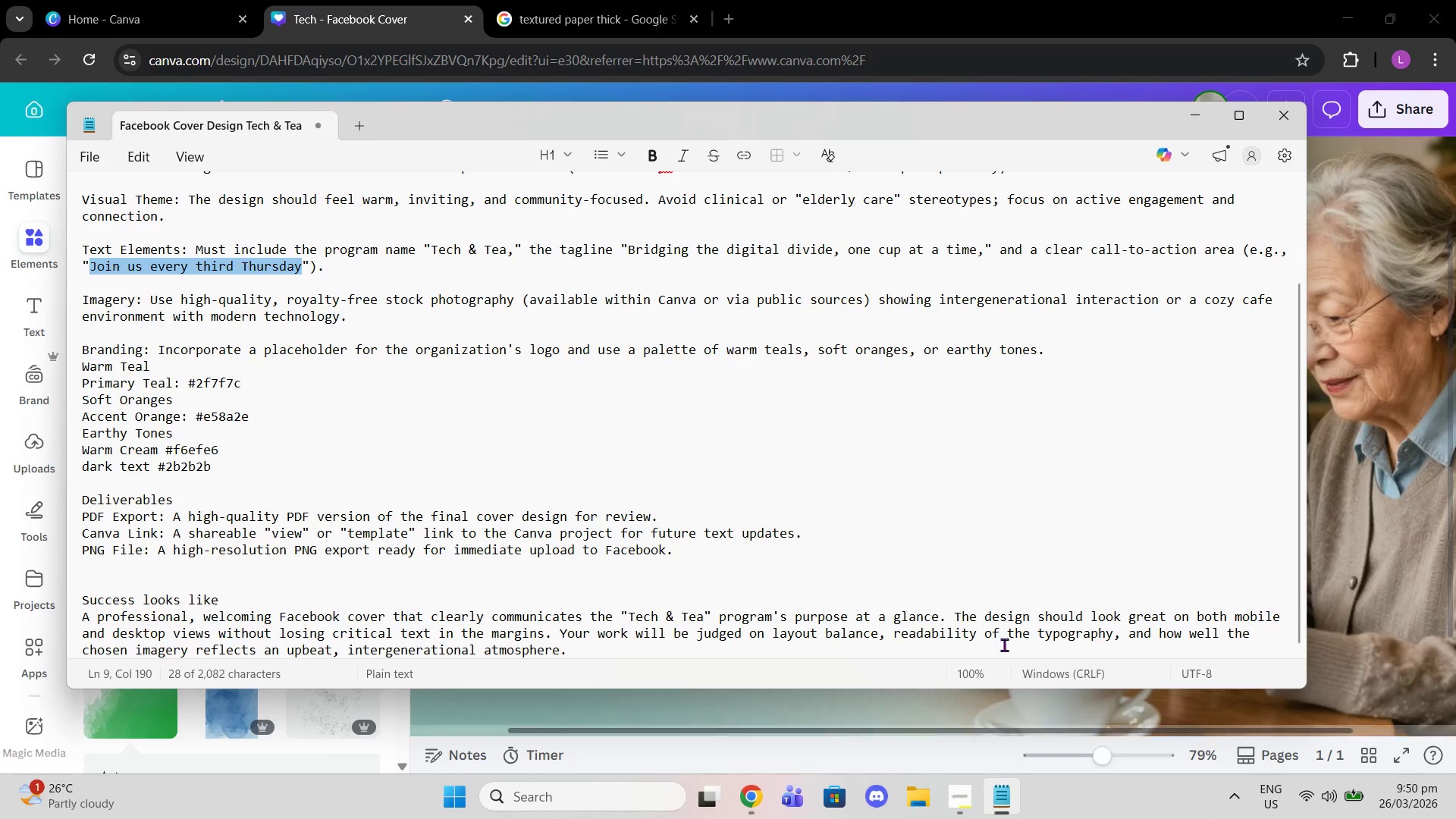 
left_click([957, 483])
 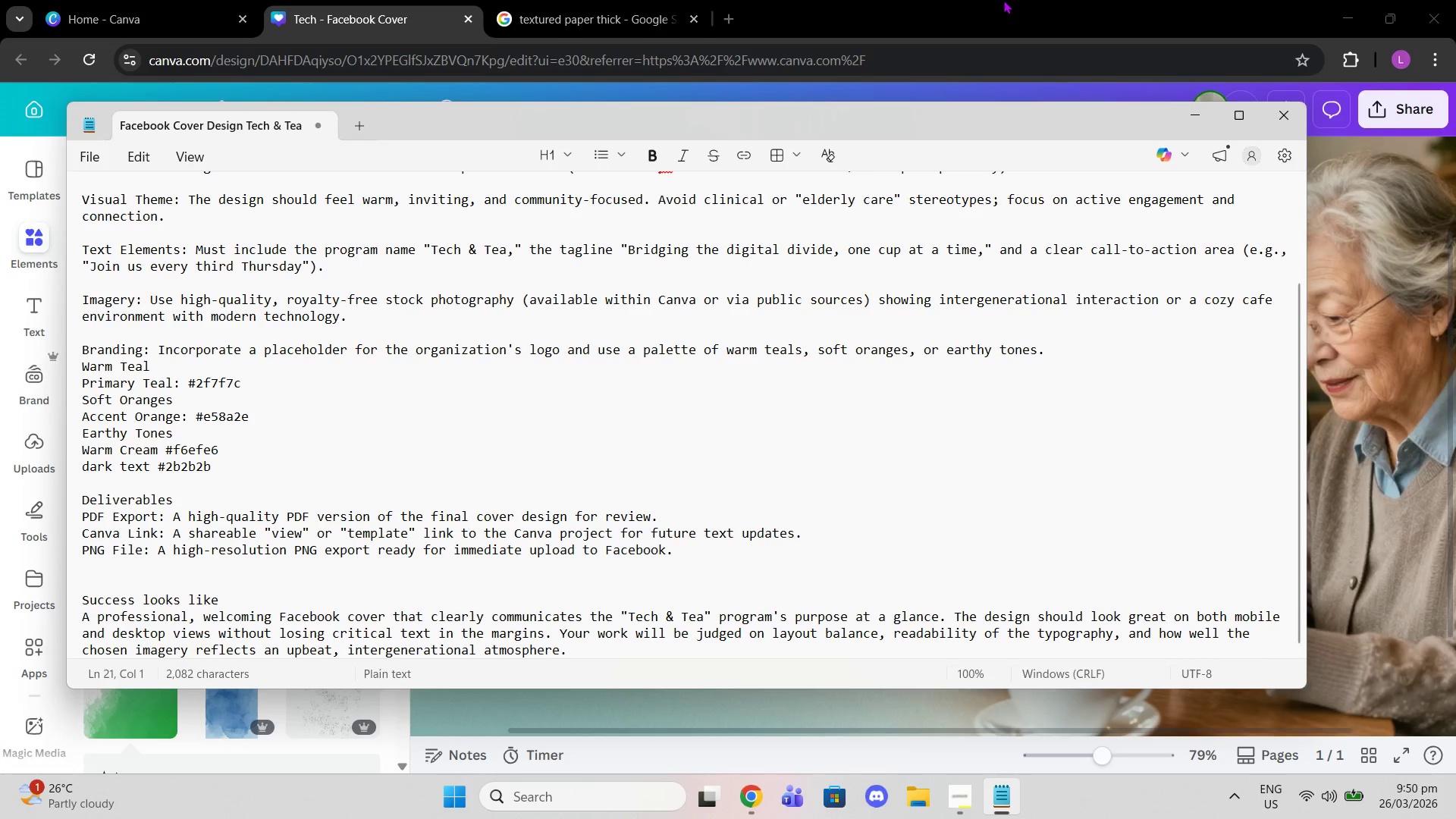 
wait(5.45)
 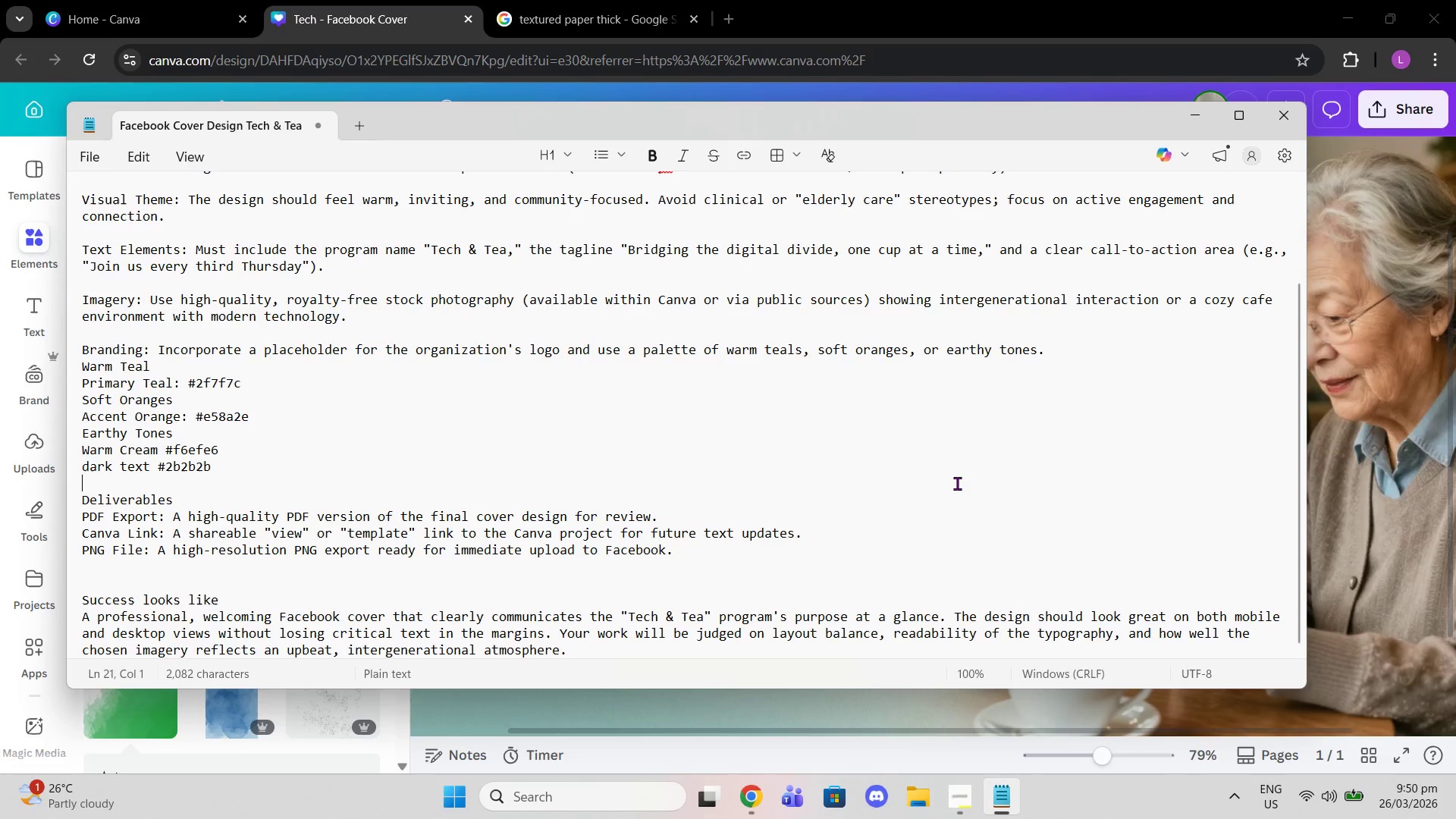 
left_click([1003, 0])
 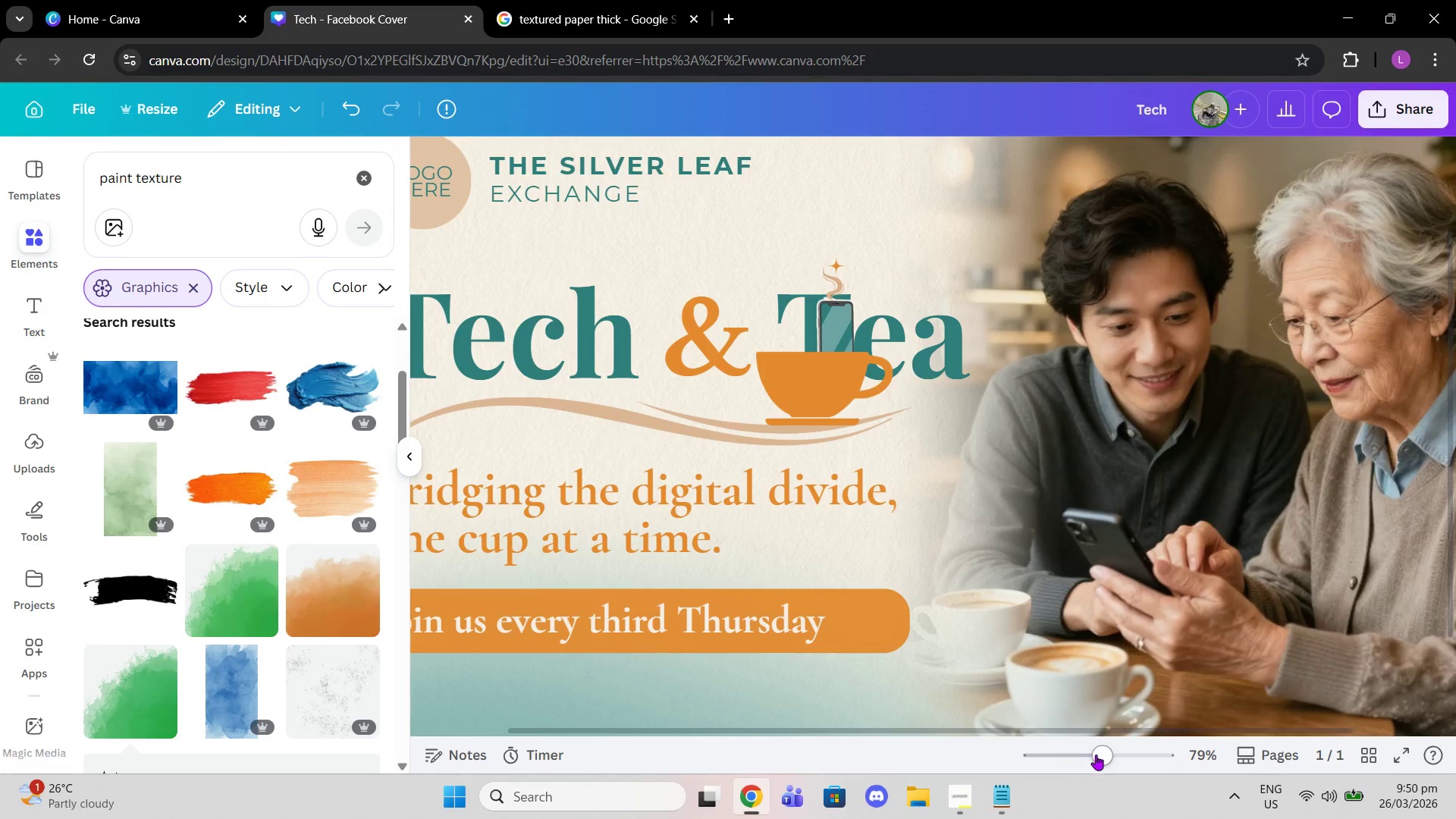 
left_click_drag(start_coordinate=[1099, 758], to_coordinate=[1094, 755])
 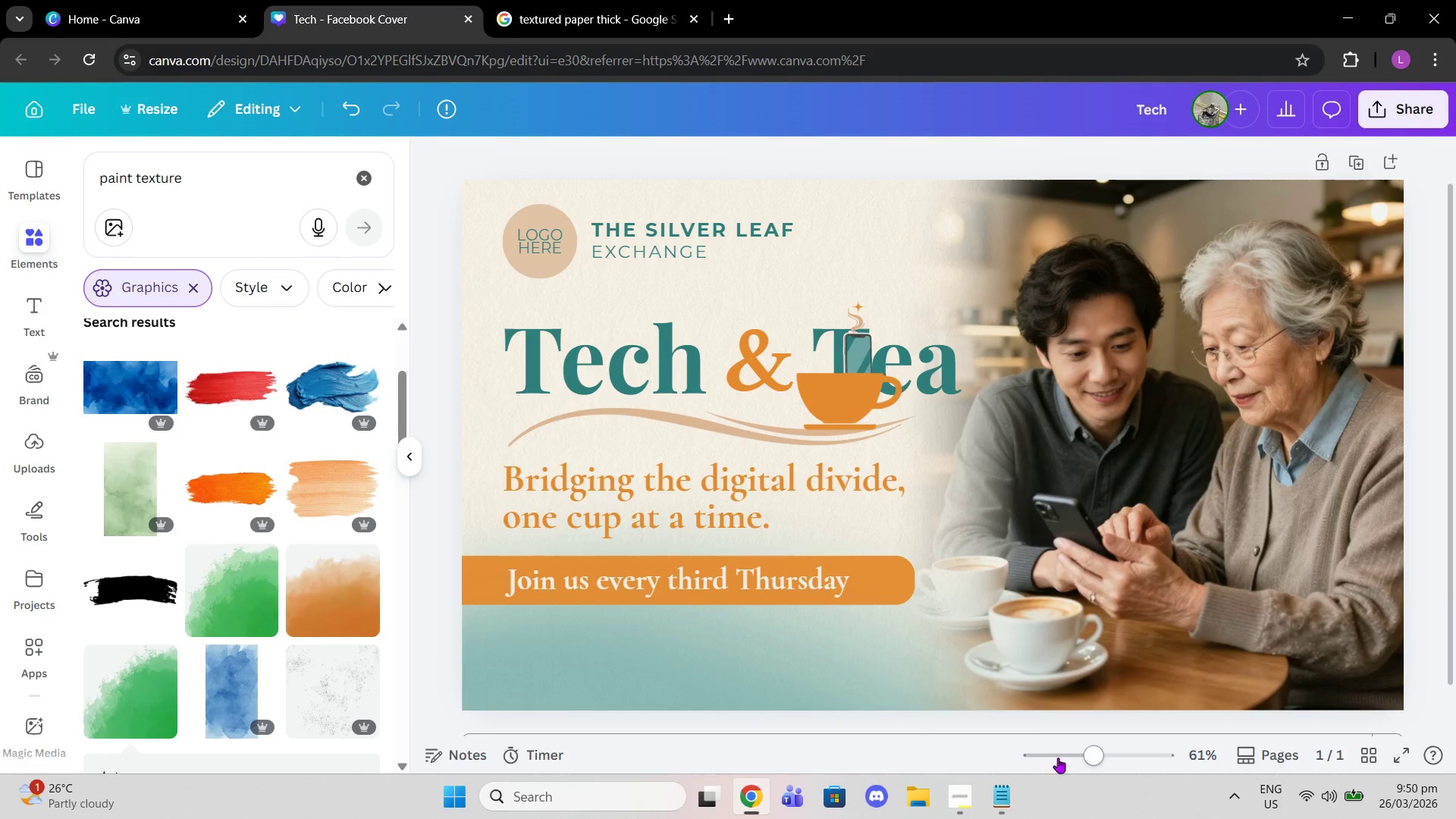 
left_click_drag(start_coordinate=[1094, 761], to_coordinate=[1118, 763])